 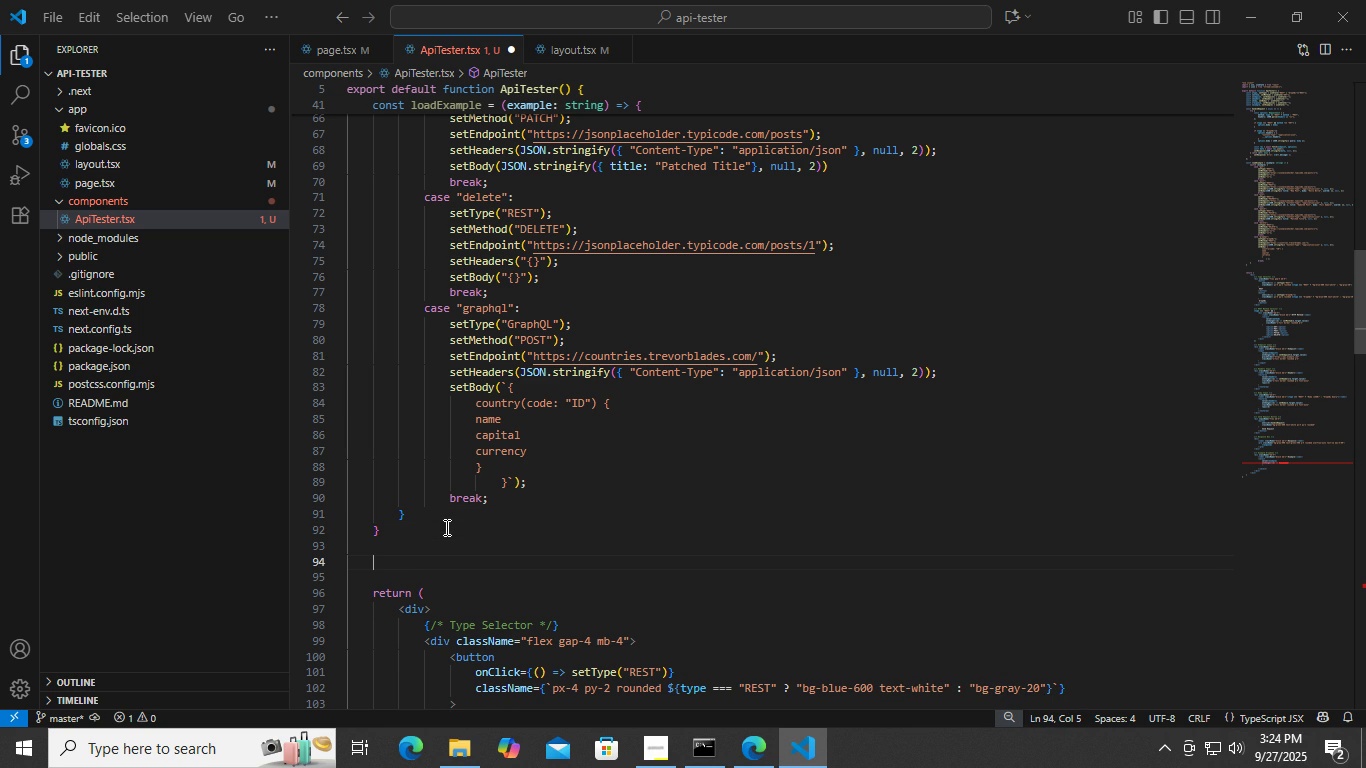 
type(const )
 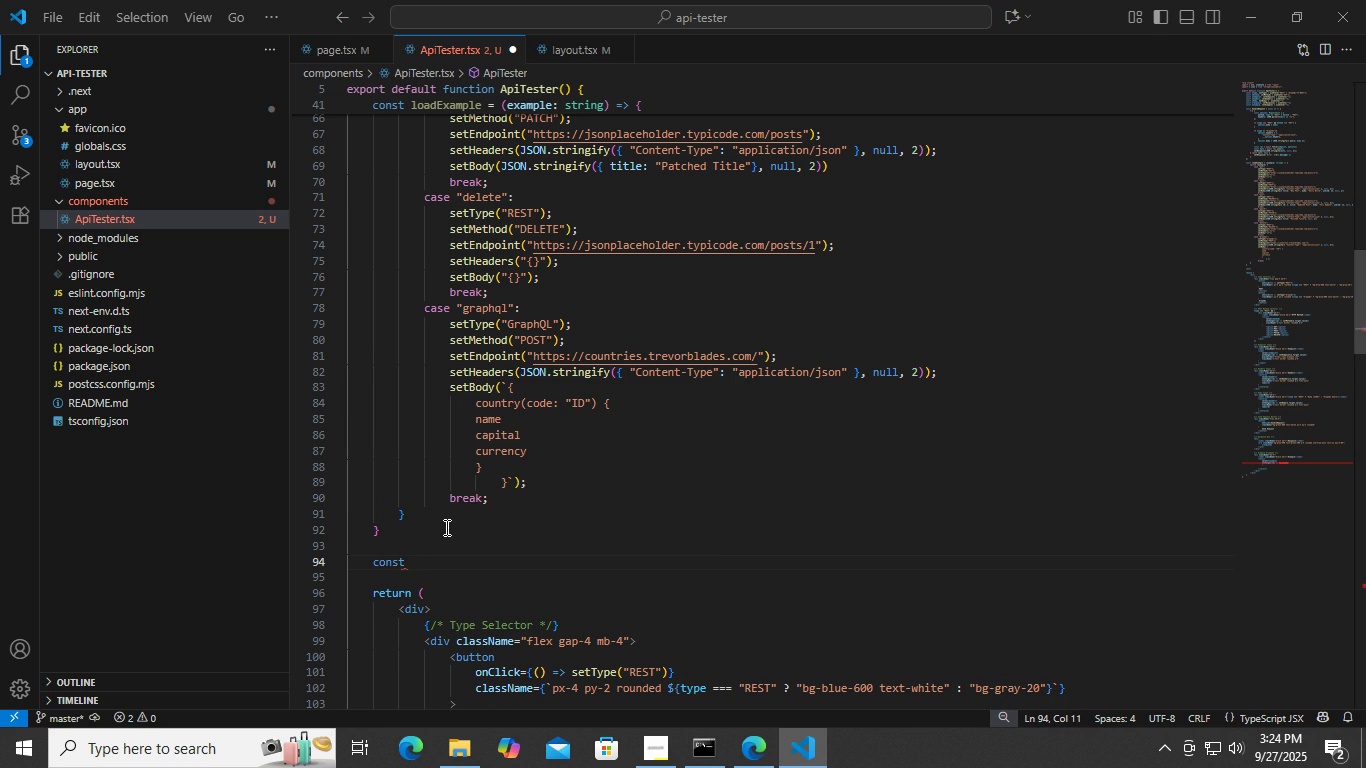 
key(ArrowUp)
 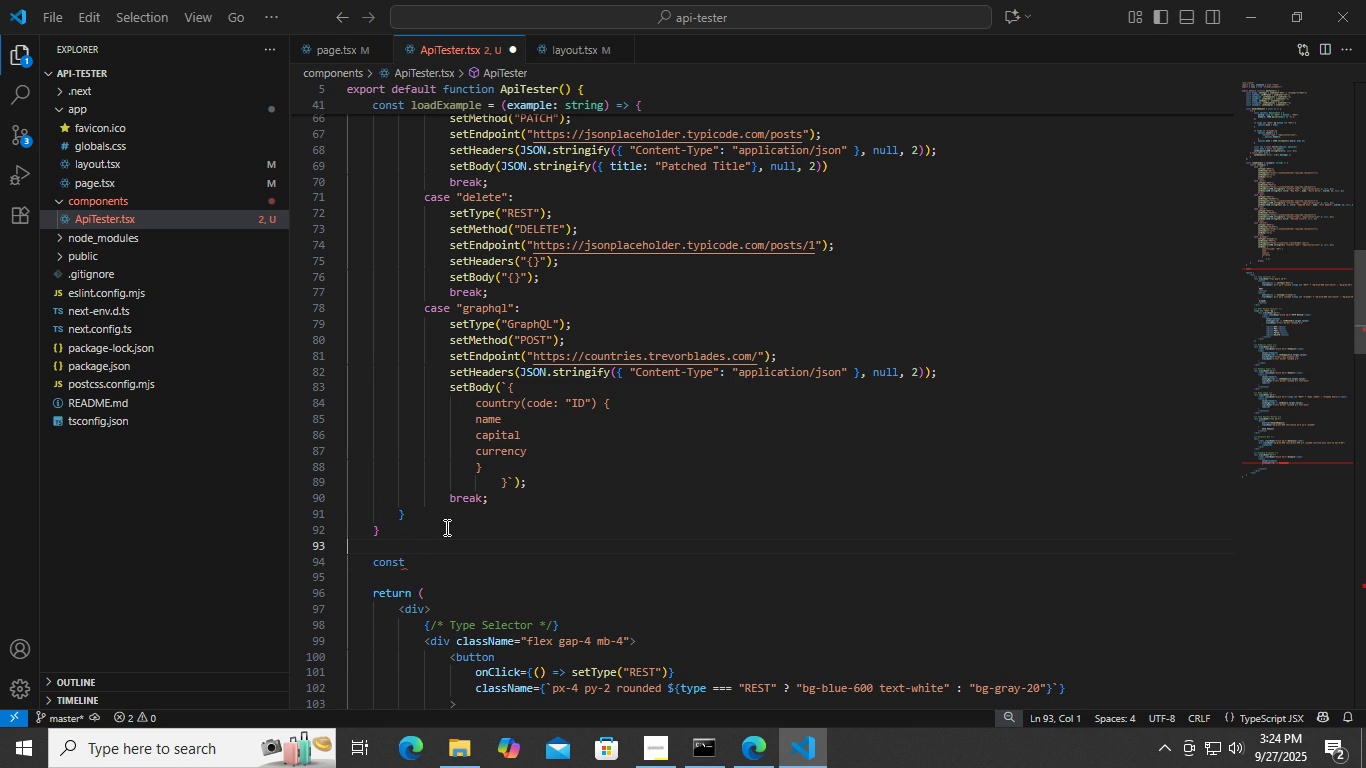 
key(ArrowUp)
 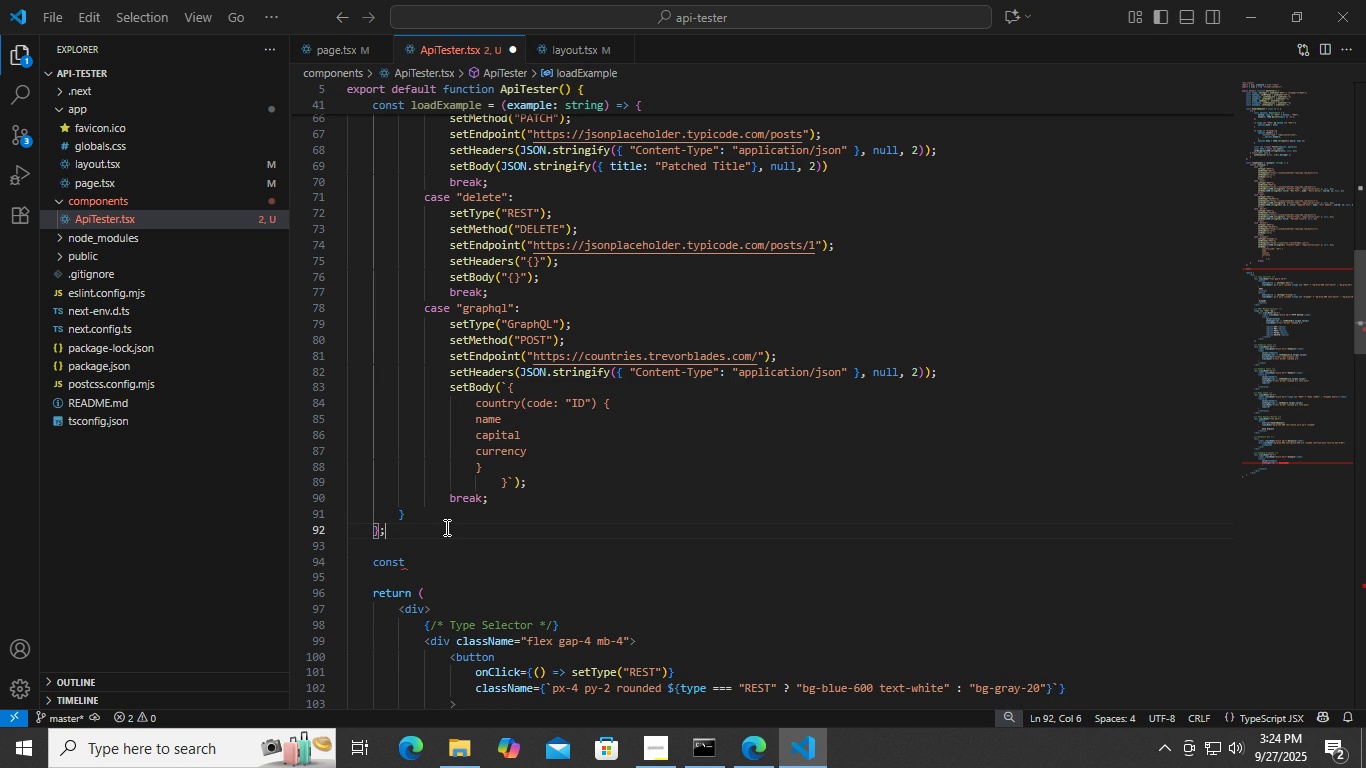 
key(Semicolon)
 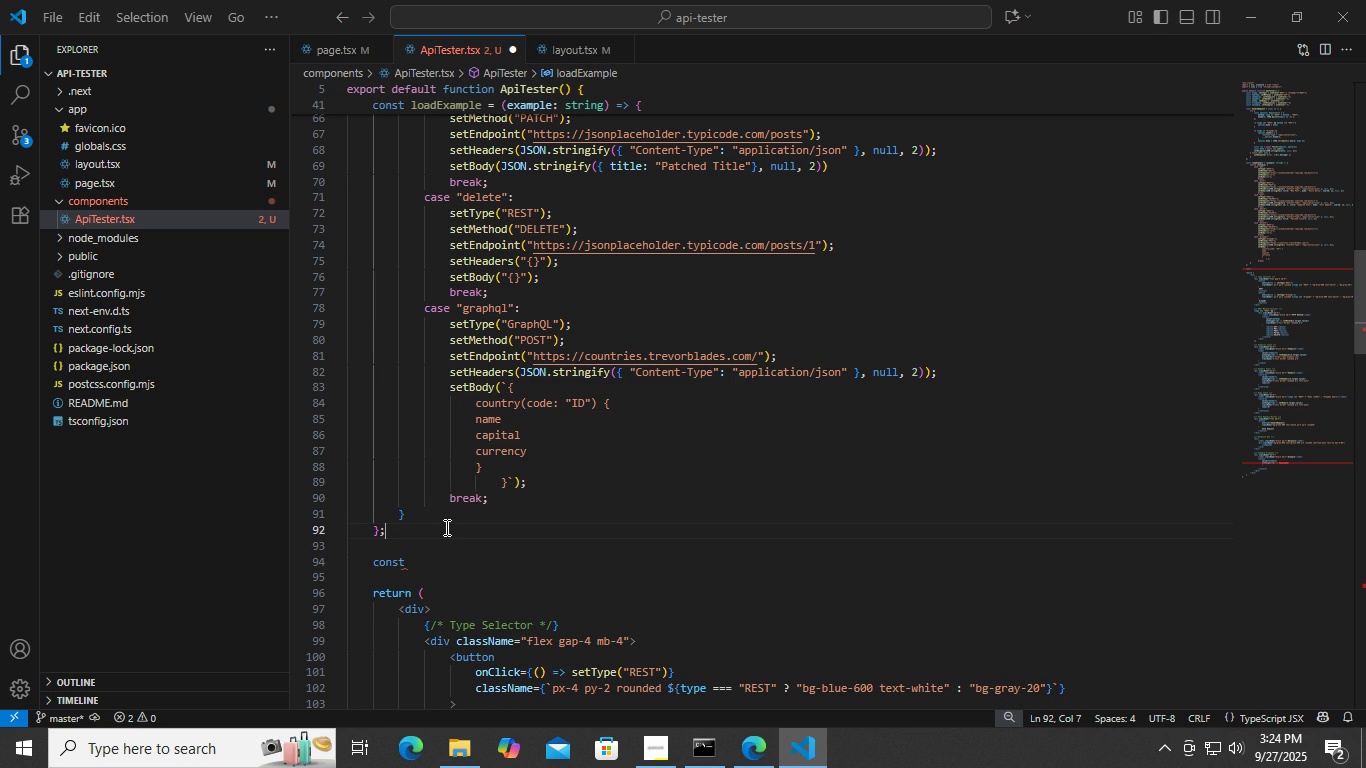 
key(Control+ControlLeft)
 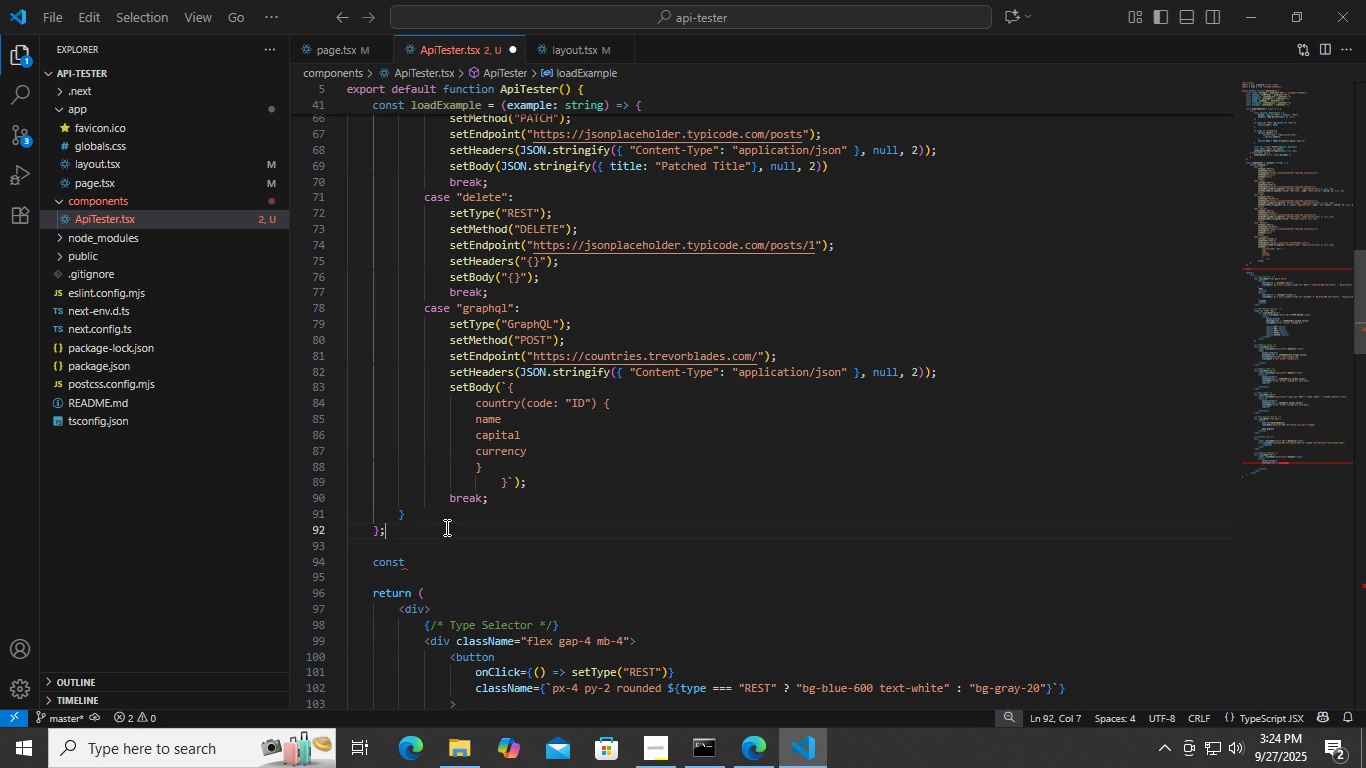 
key(Control+S)
 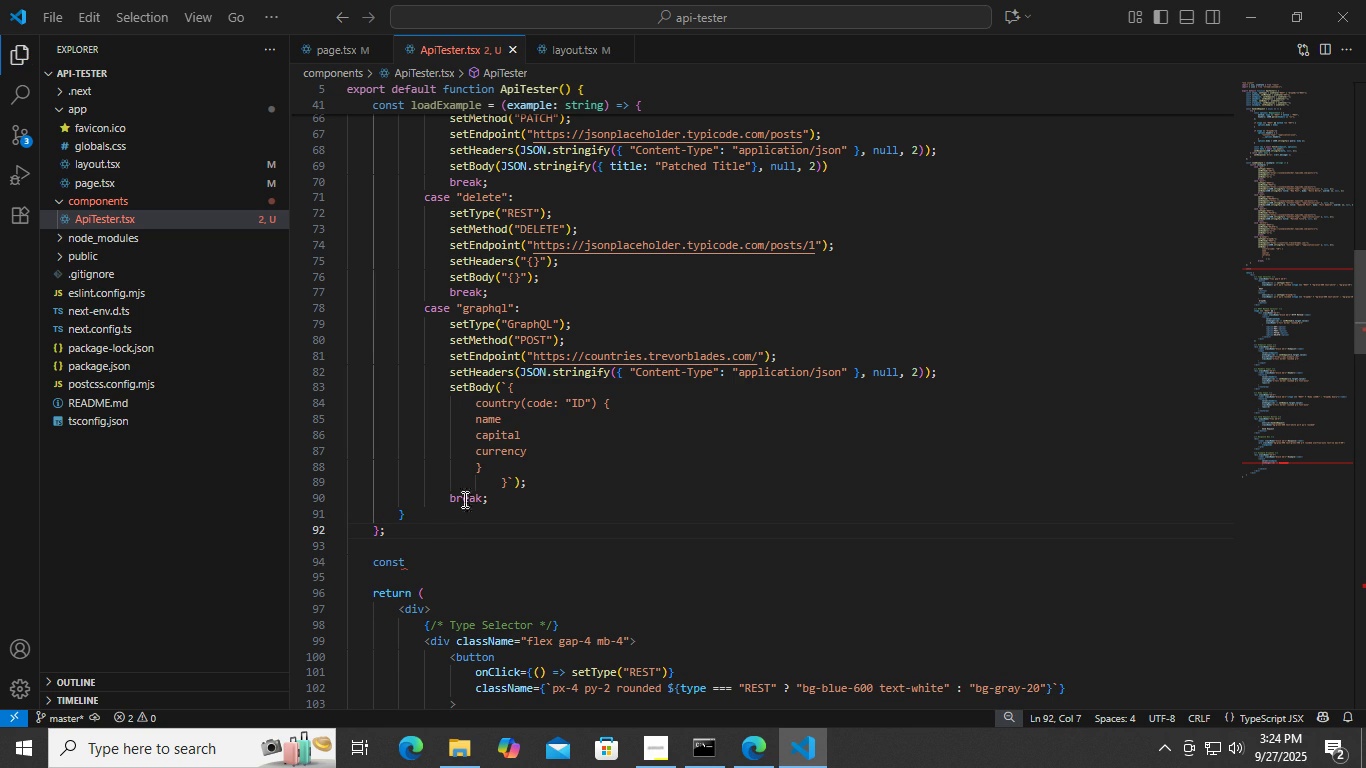 
scroll: coordinate [491, 459], scroll_direction: up, amount: 12.0
 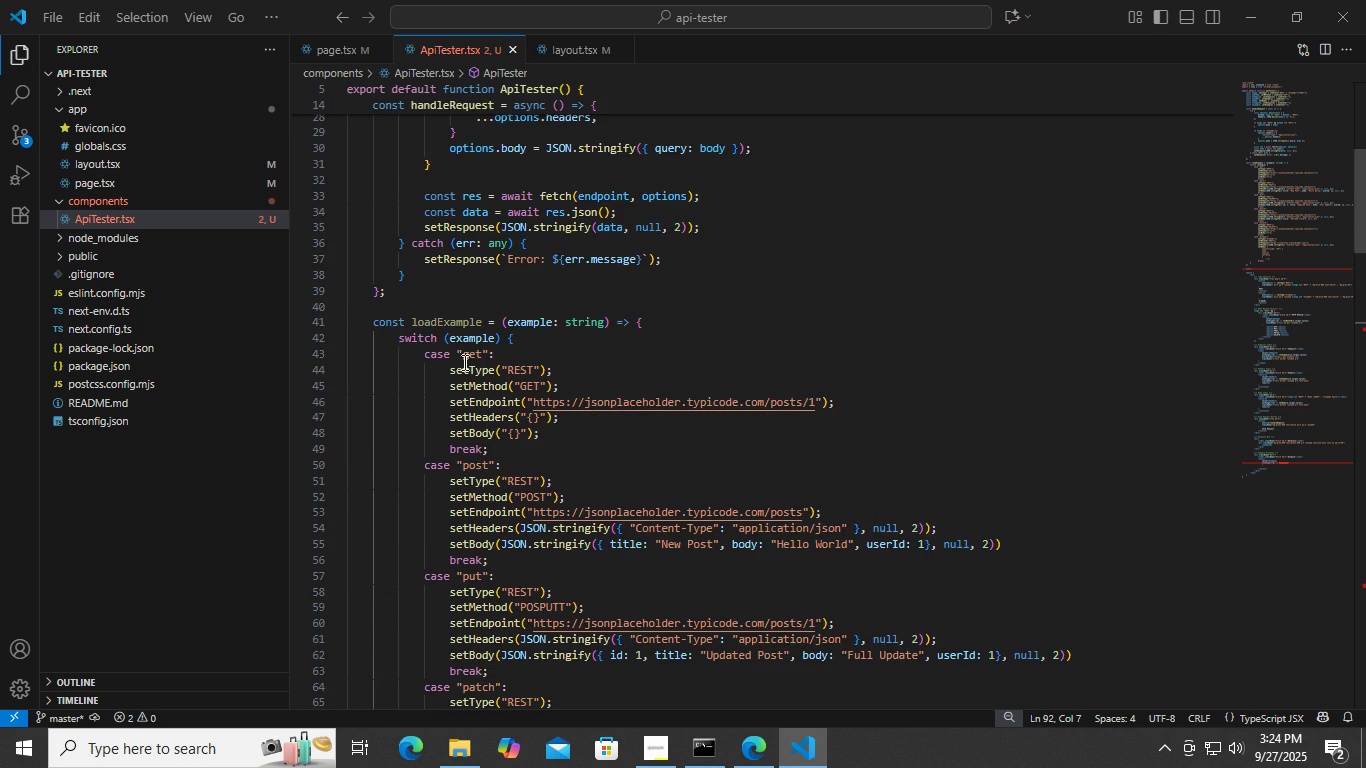 
scroll: coordinate [467, 546], scroll_direction: down, amount: 16.0
 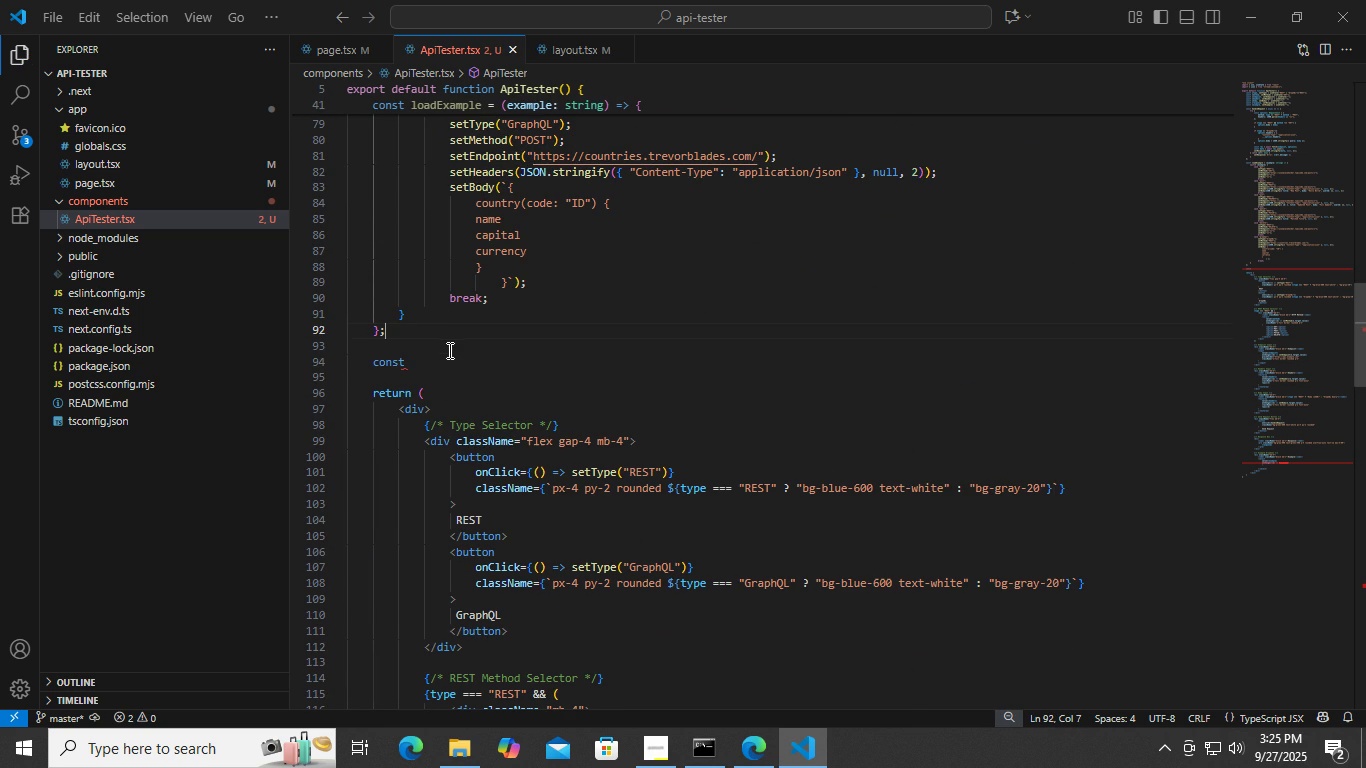 
left_click([448, 350])
 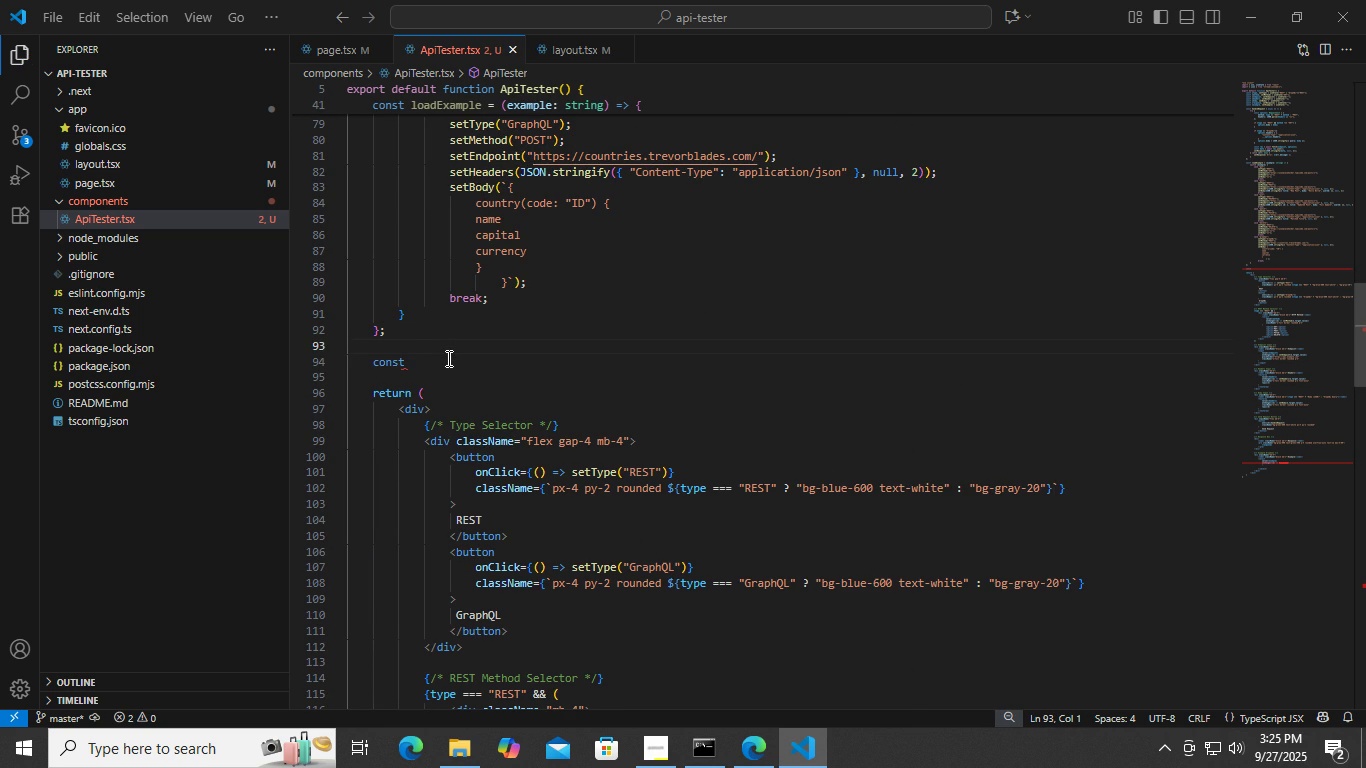 
left_click([447, 358])
 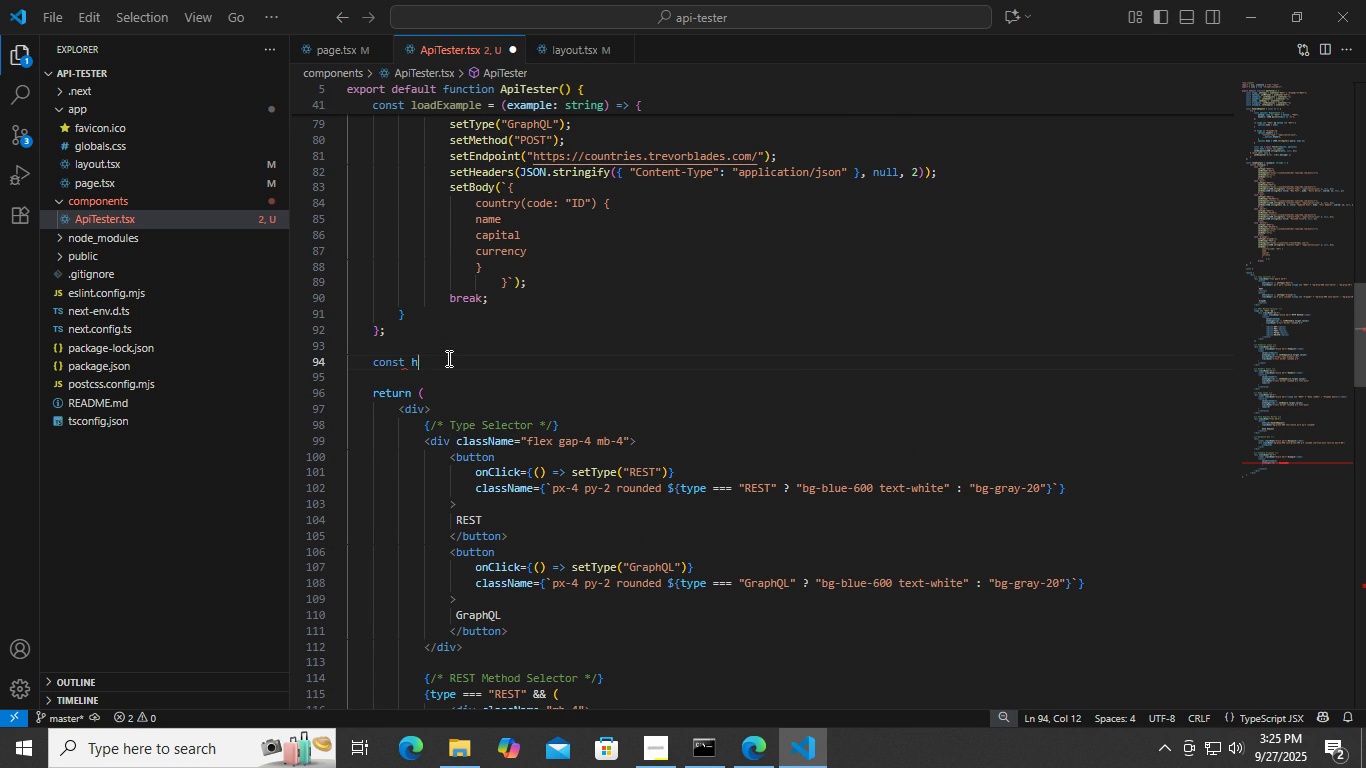 
type(handleExap)
key(Backspace)
type(mpleChange)